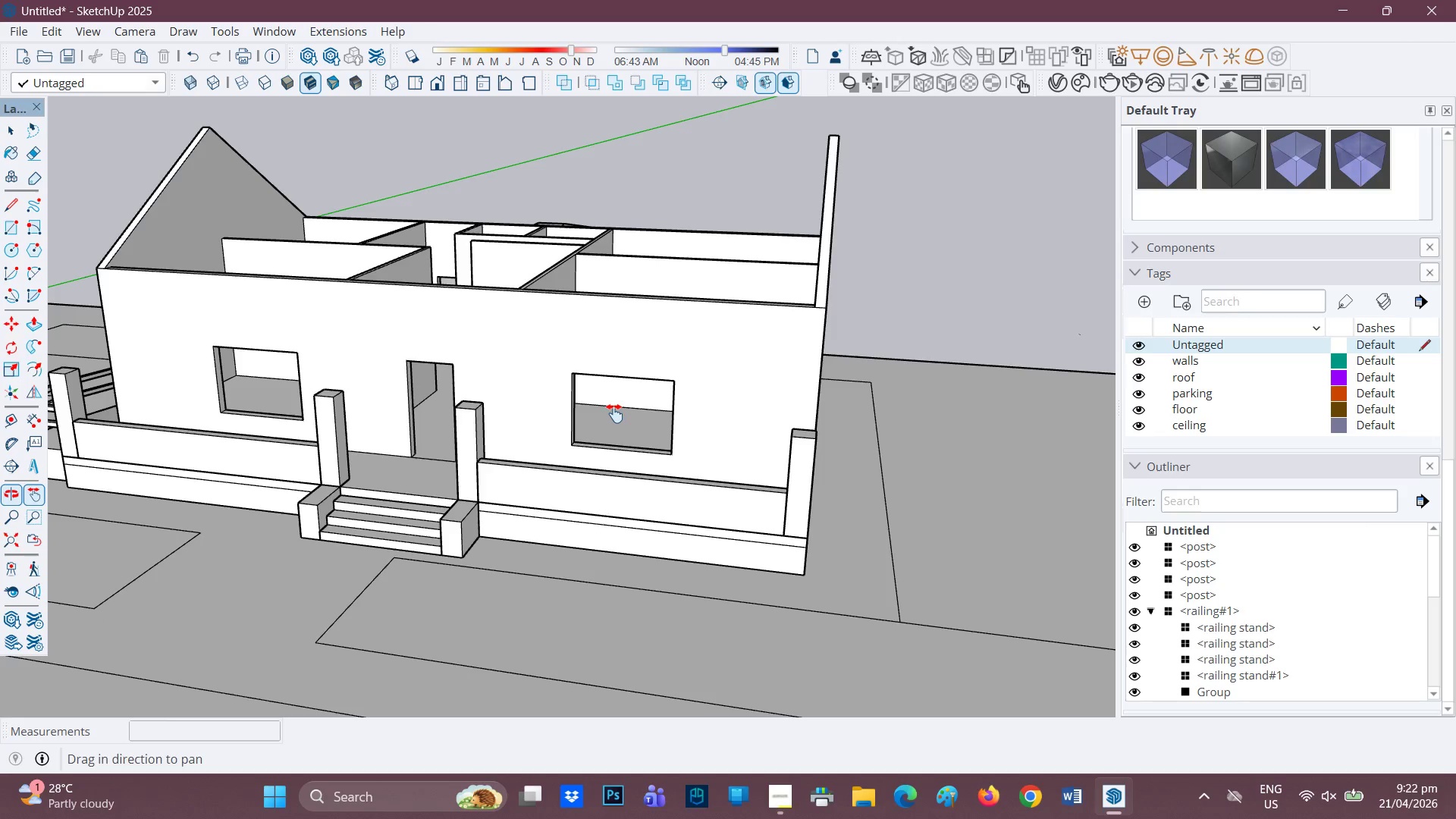 
scroll: coordinate [539, 381], scroll_direction: up, amount: 1.0
 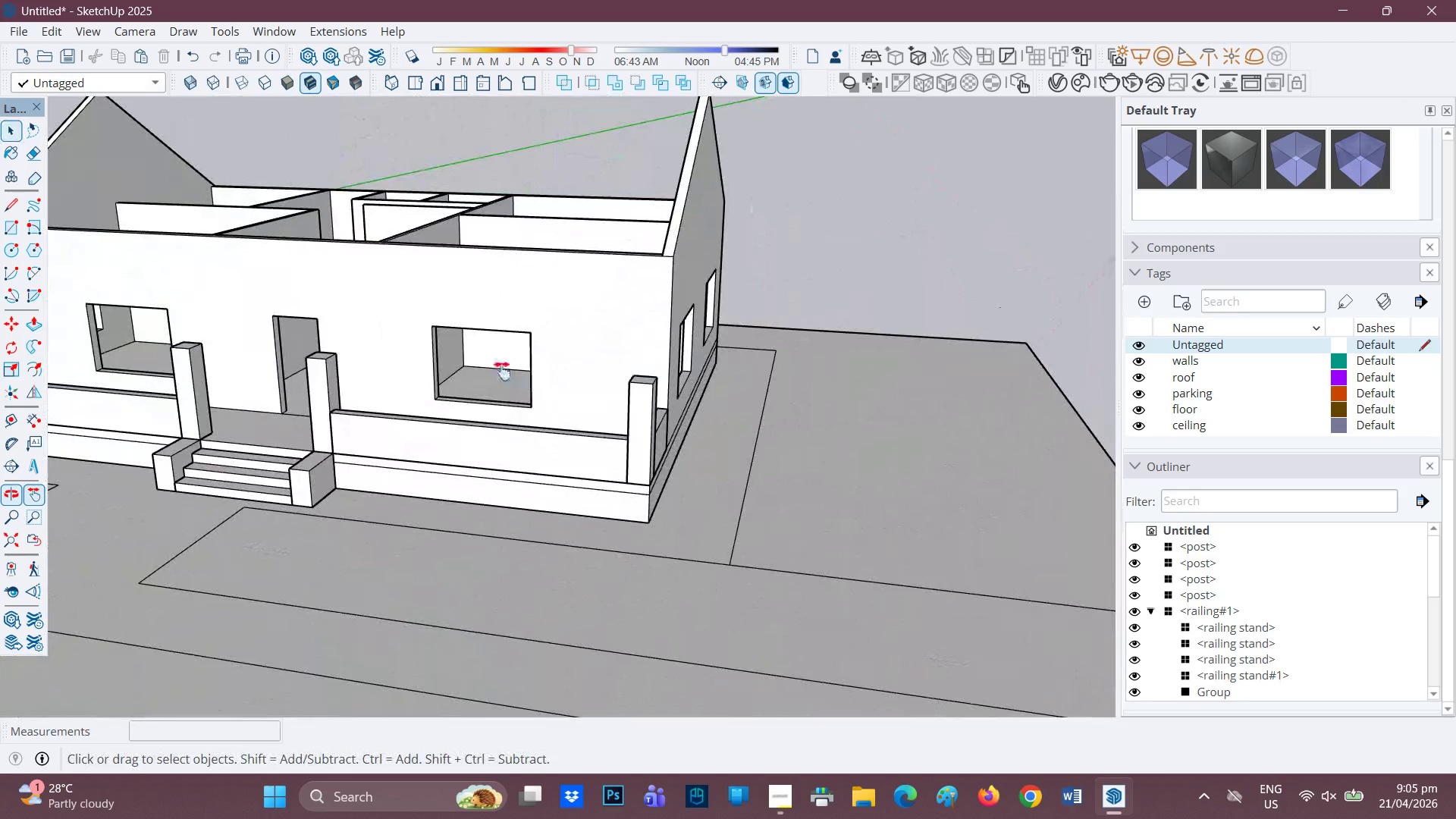 
wait(1057.66)
 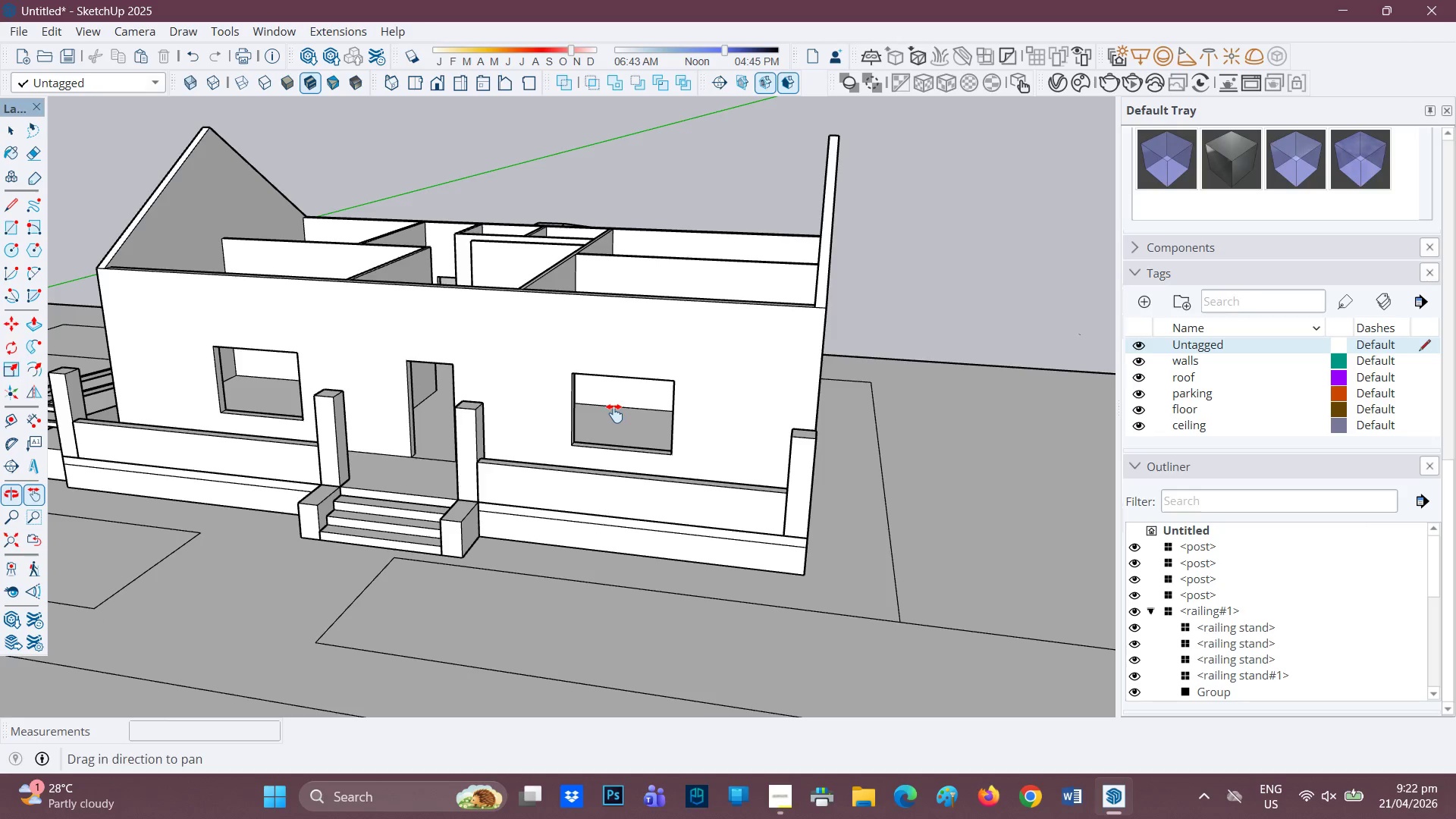 
scroll: coordinate [698, 537], scroll_direction: down, amount: 1.0
 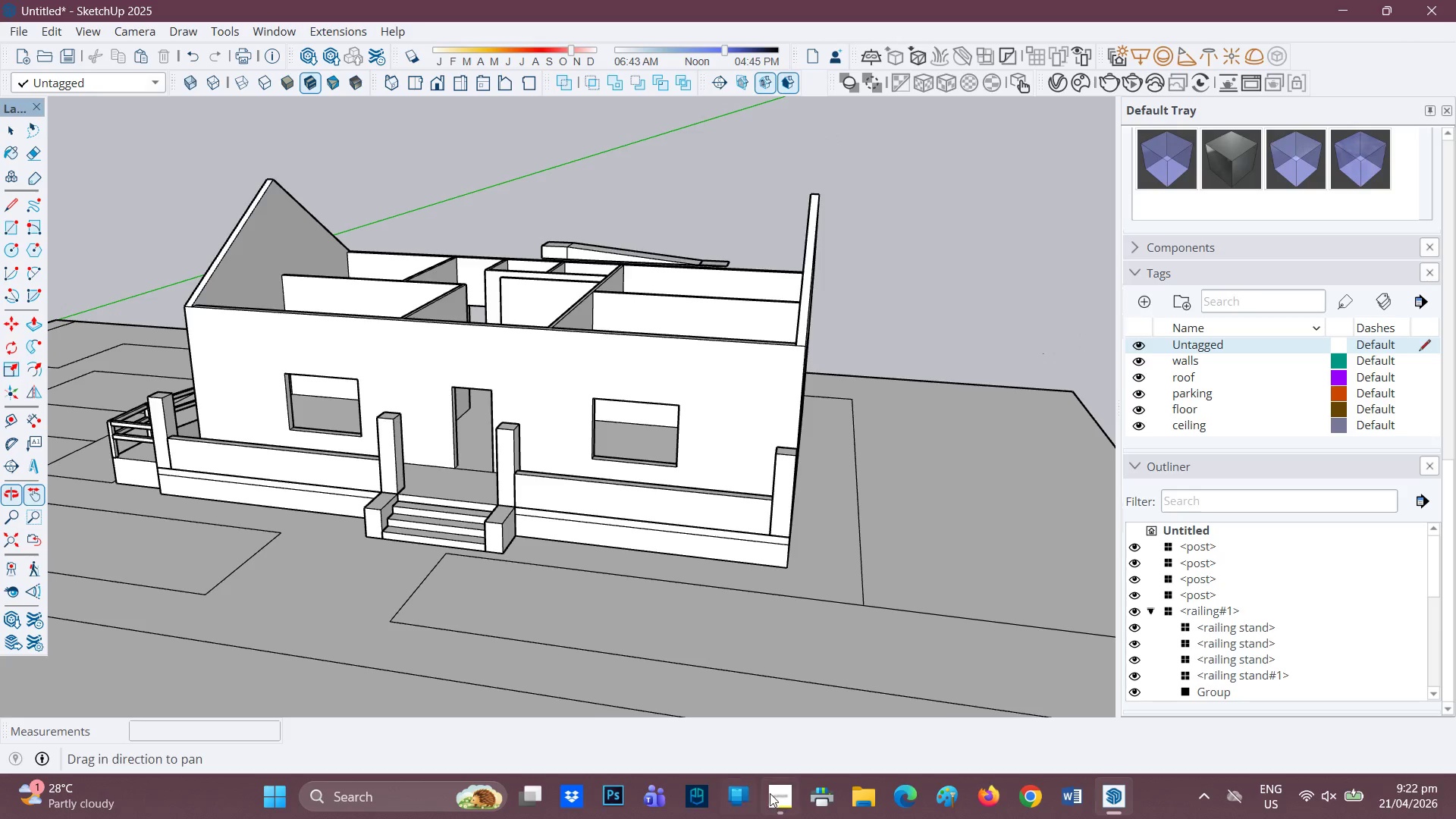 
left_click([780, 797])